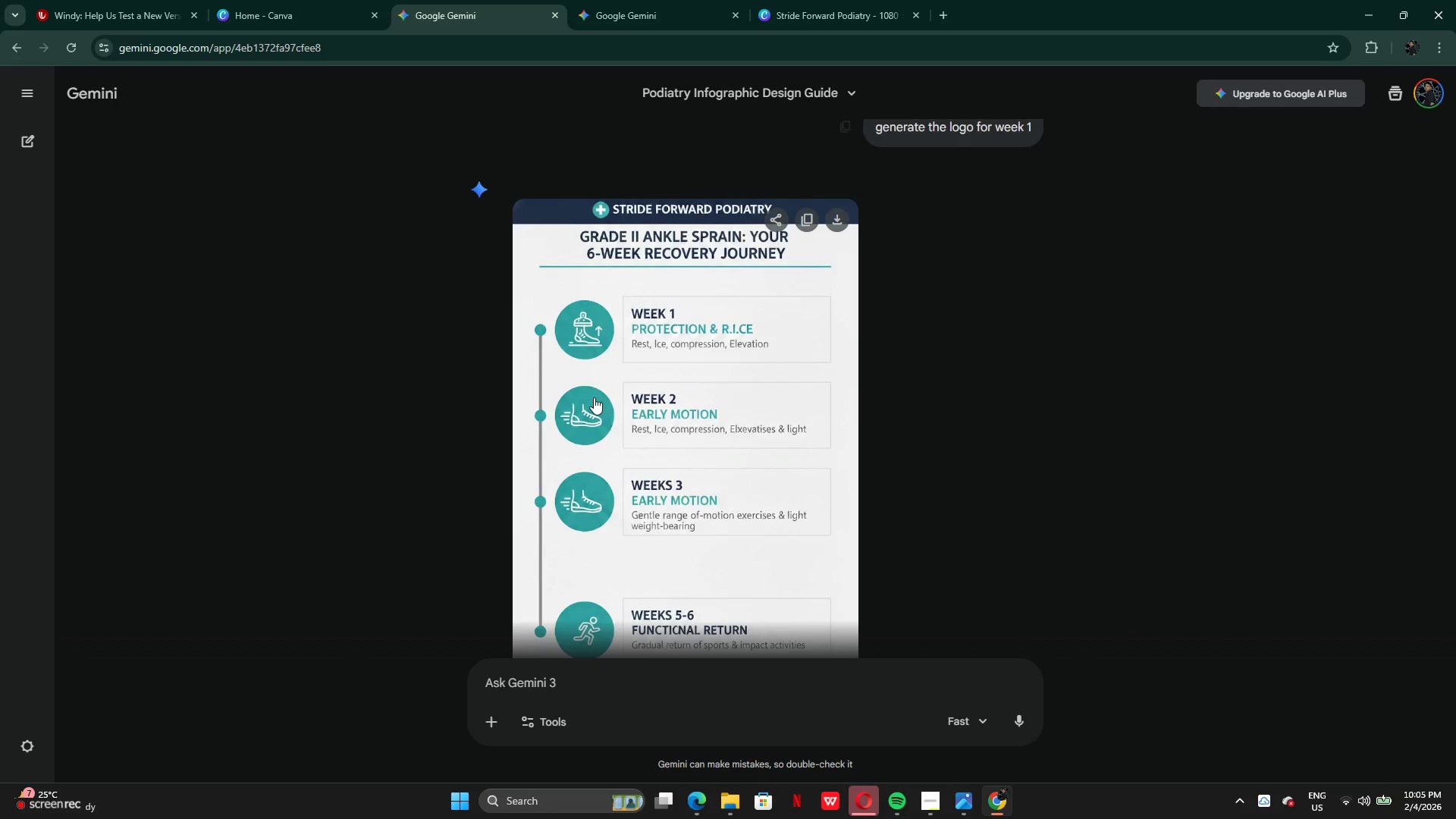 
scroll: coordinate [604, 428], scroll_direction: down, amount: 10.0
 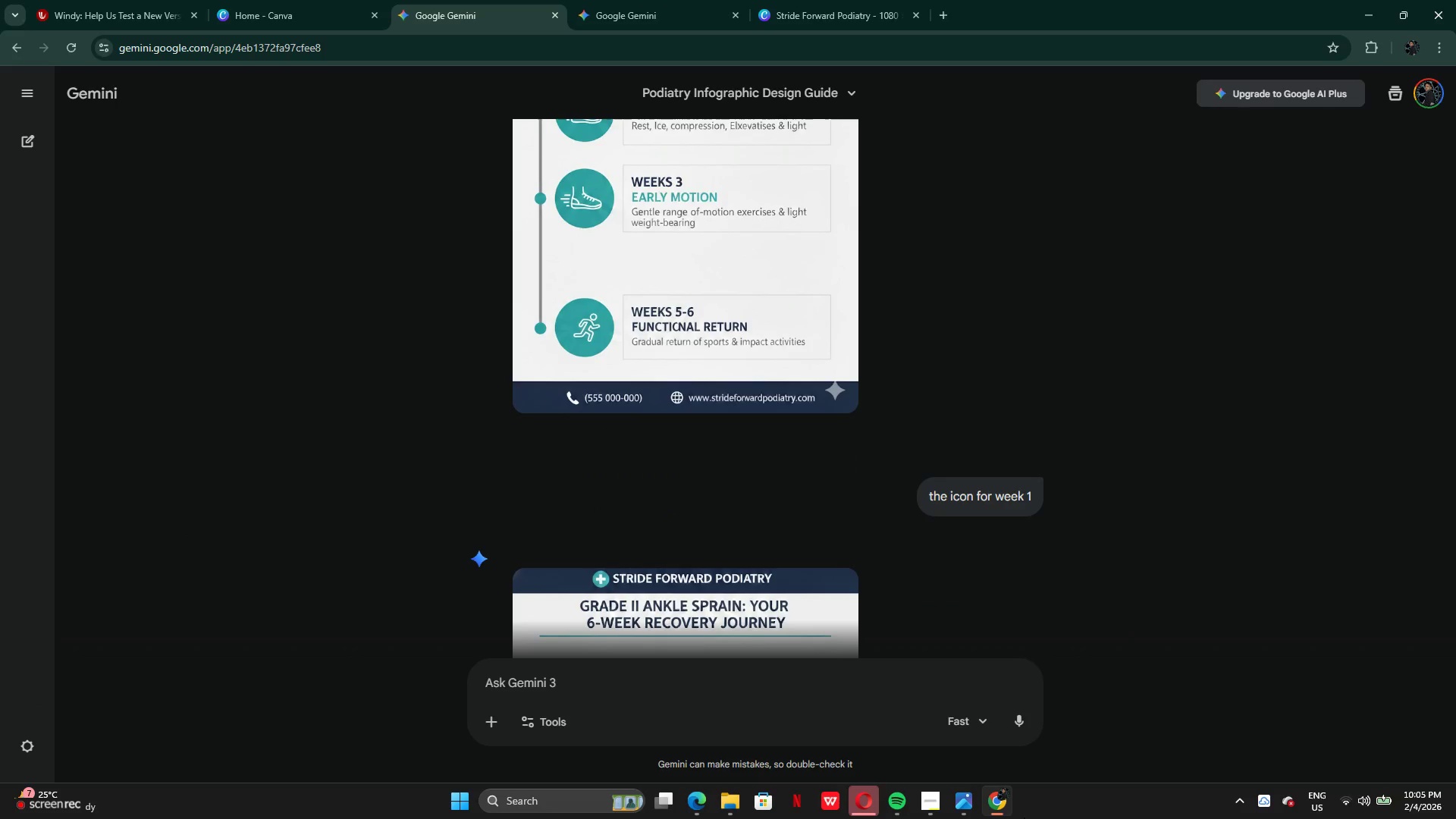 
left_click([999, 818])